 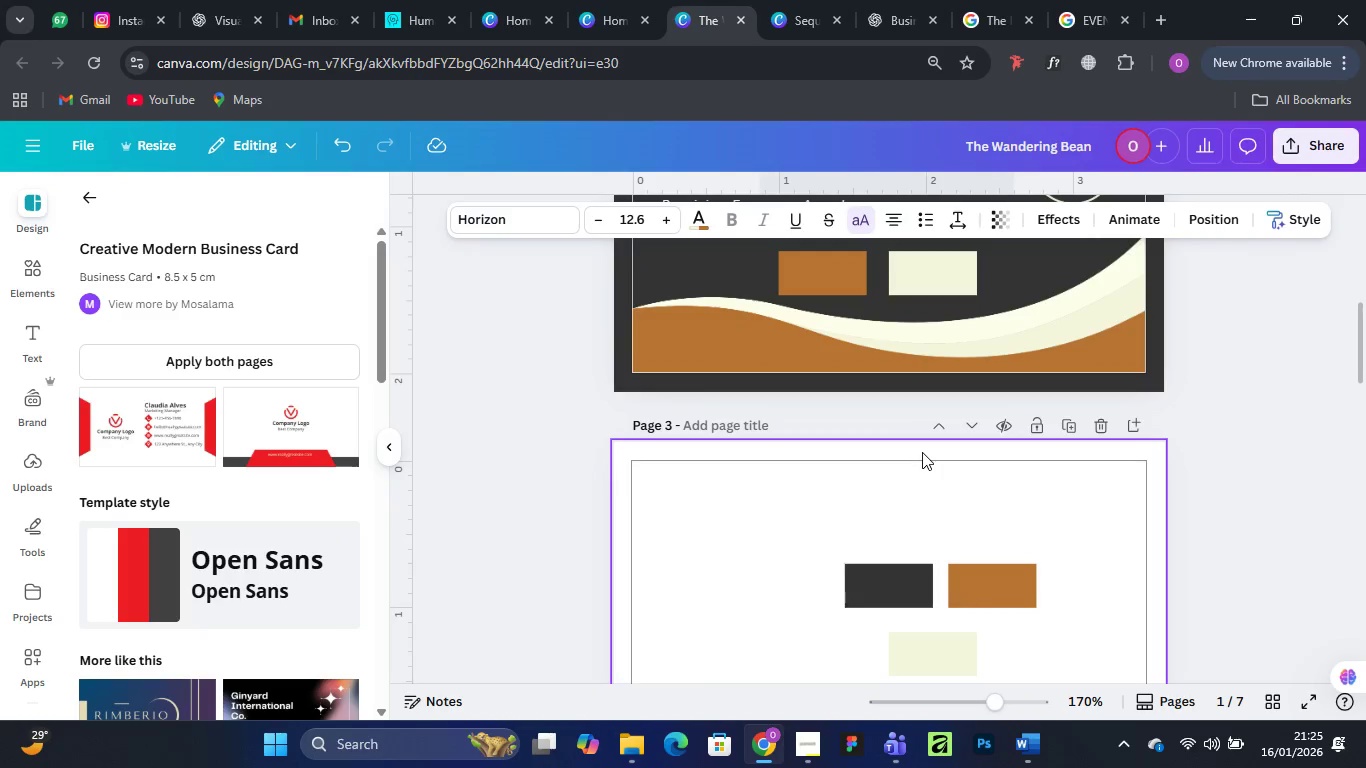 
scroll: coordinate [913, 417], scroll_direction: up, amount: 1.0
 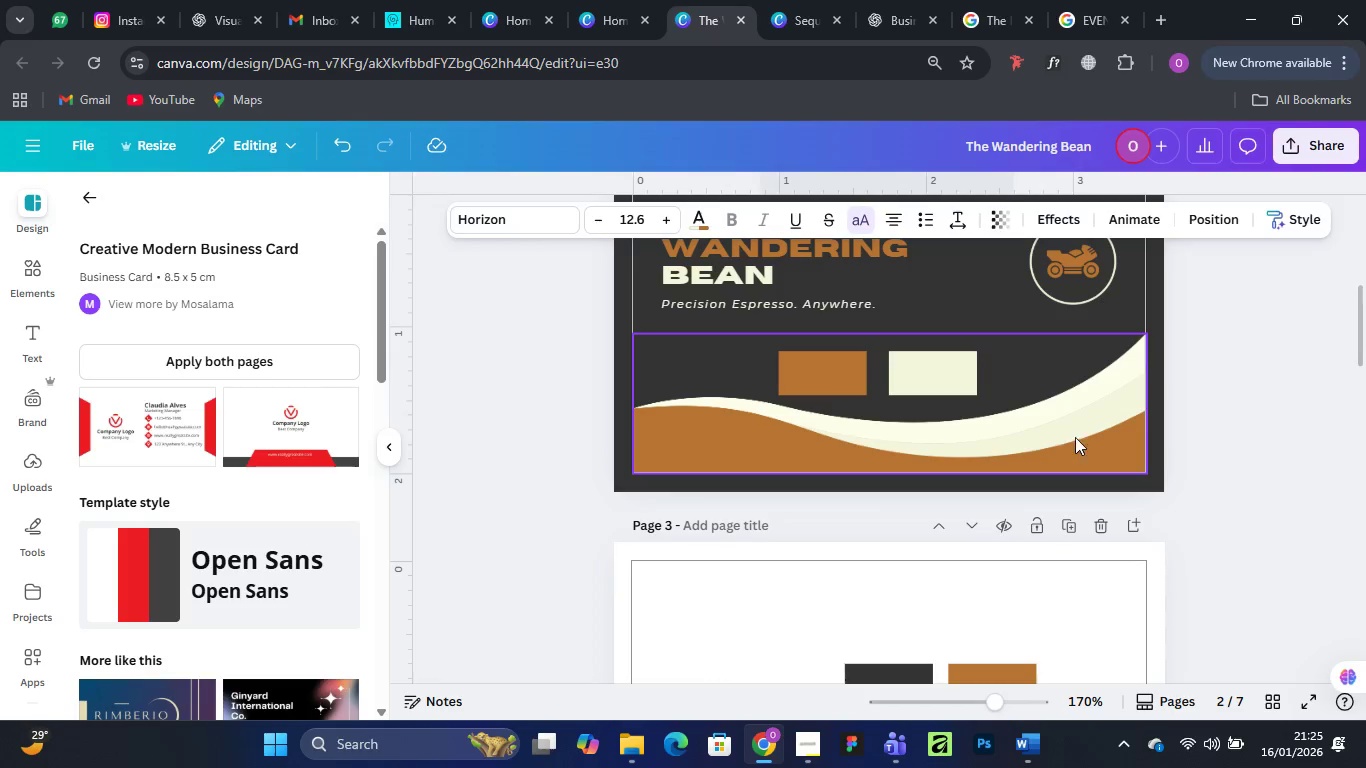 
left_click([1079, 437])
 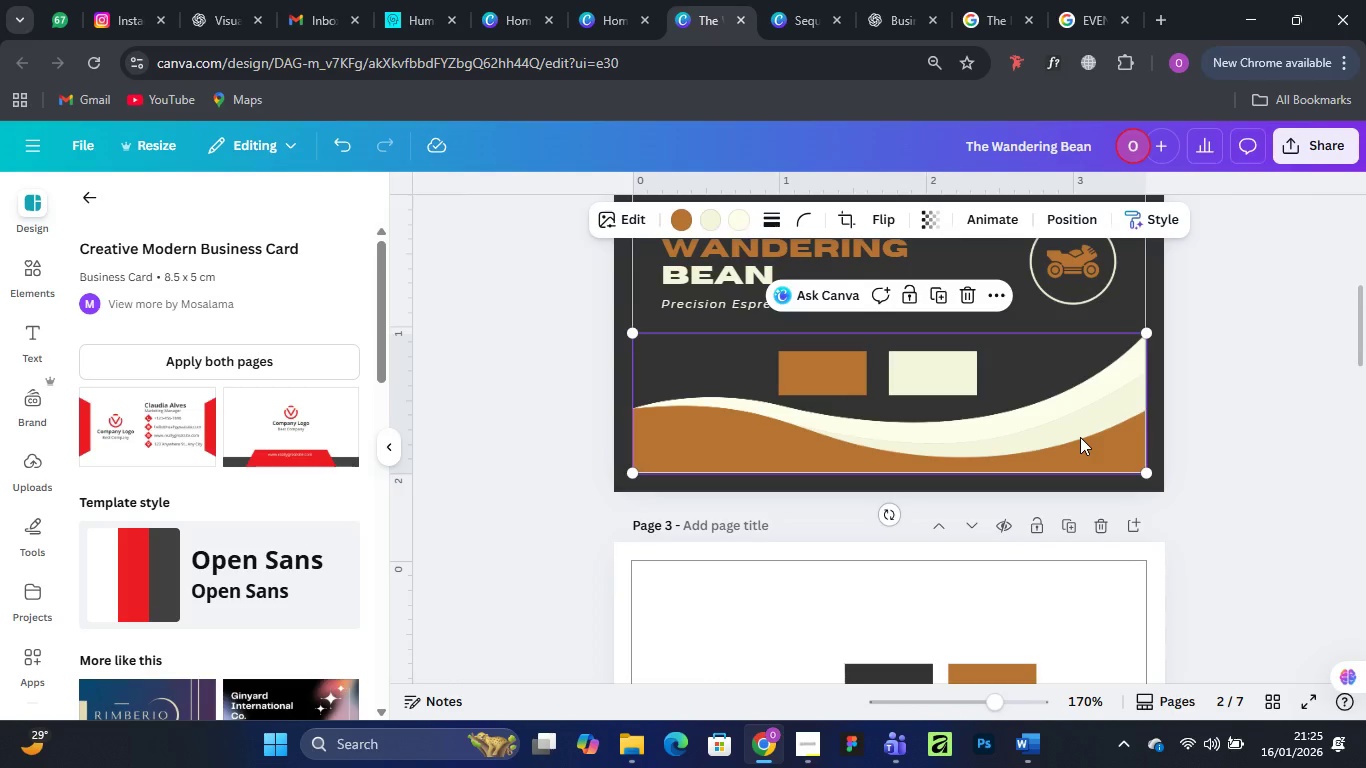 
key(Delete)
 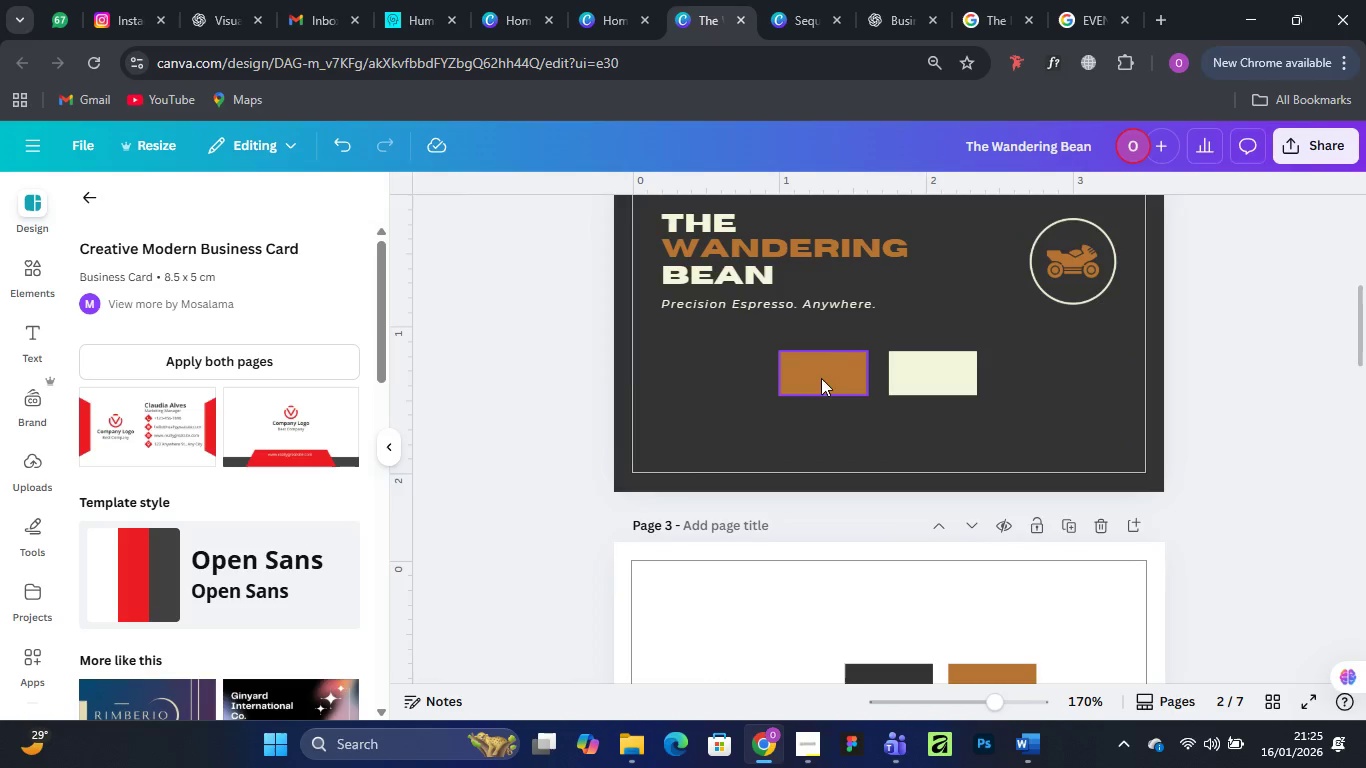 
left_click_drag(start_coordinate=[813, 385], to_coordinate=[672, 462])
 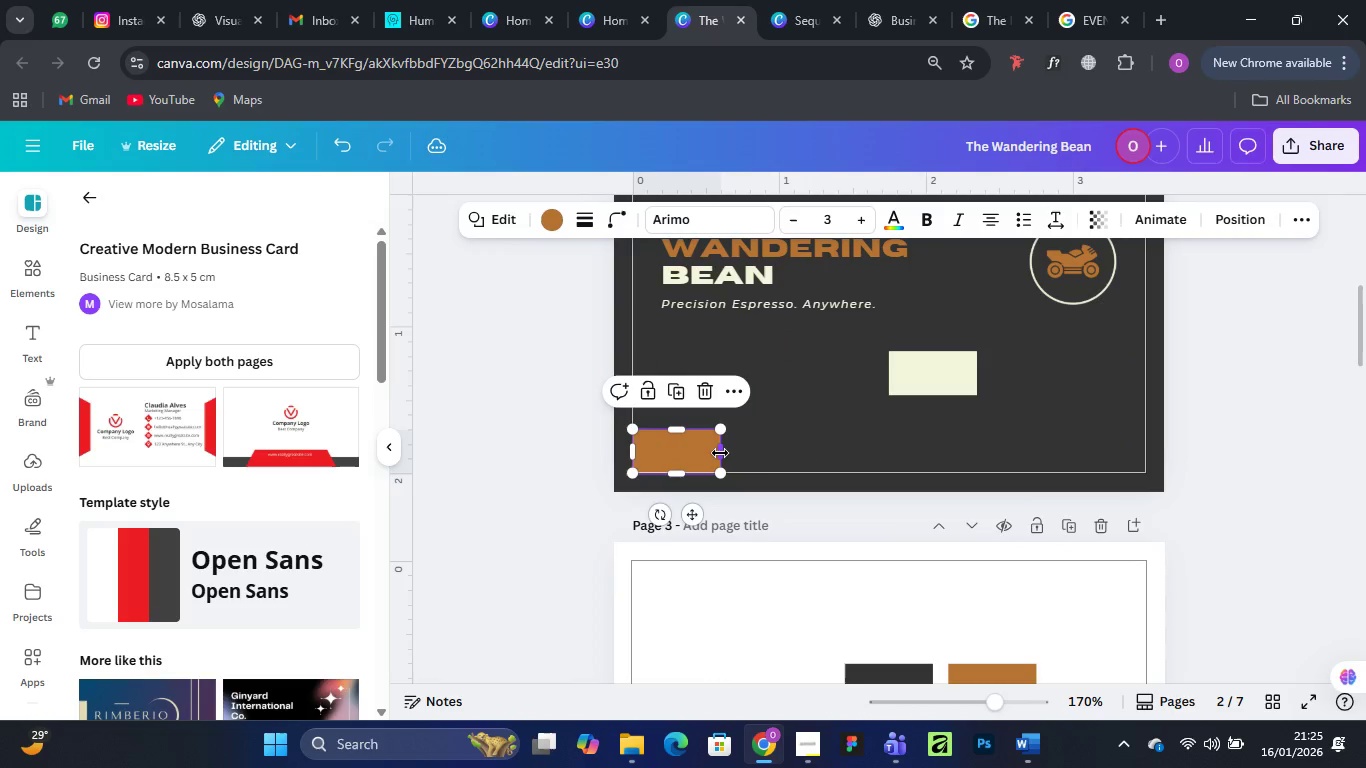 
left_click_drag(start_coordinate=[720, 453], to_coordinate=[1149, 463])
 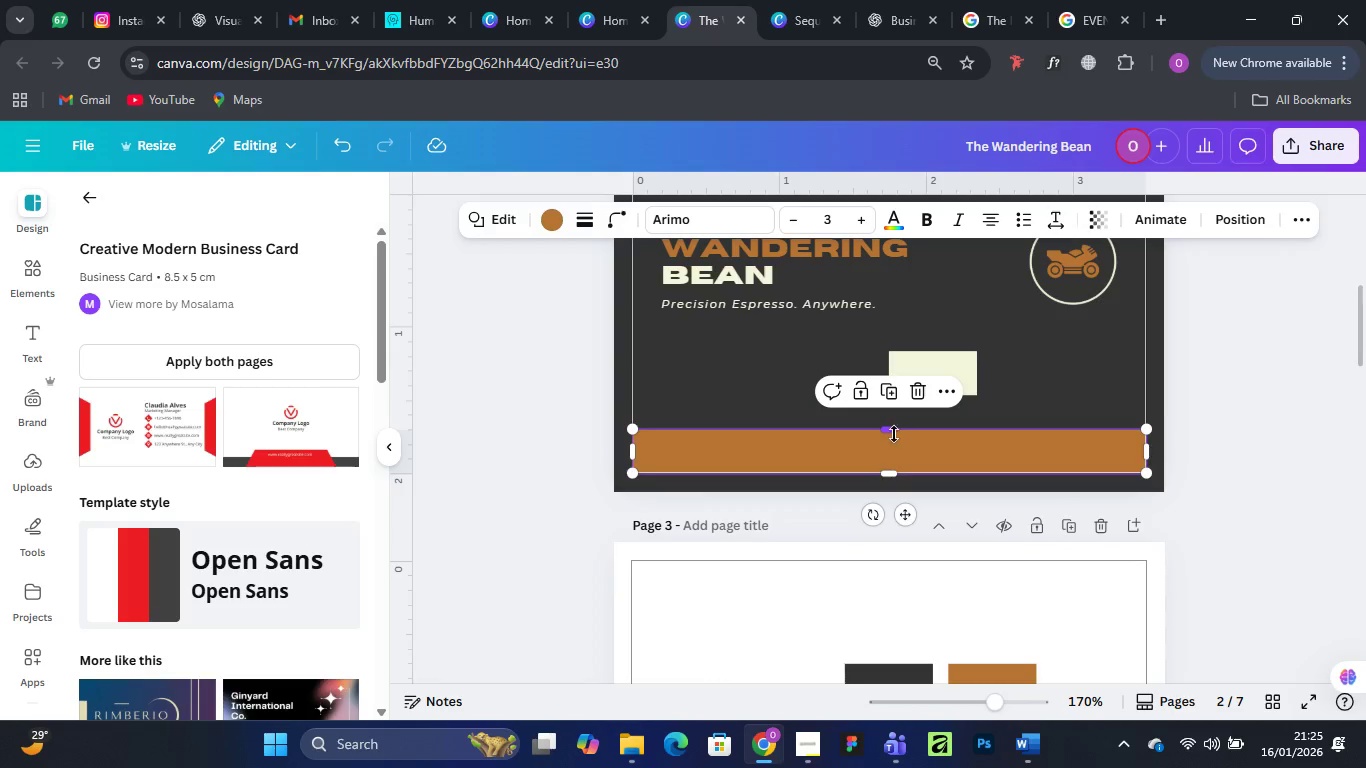 
left_click_drag(start_coordinate=[891, 434], to_coordinate=[887, 452])
 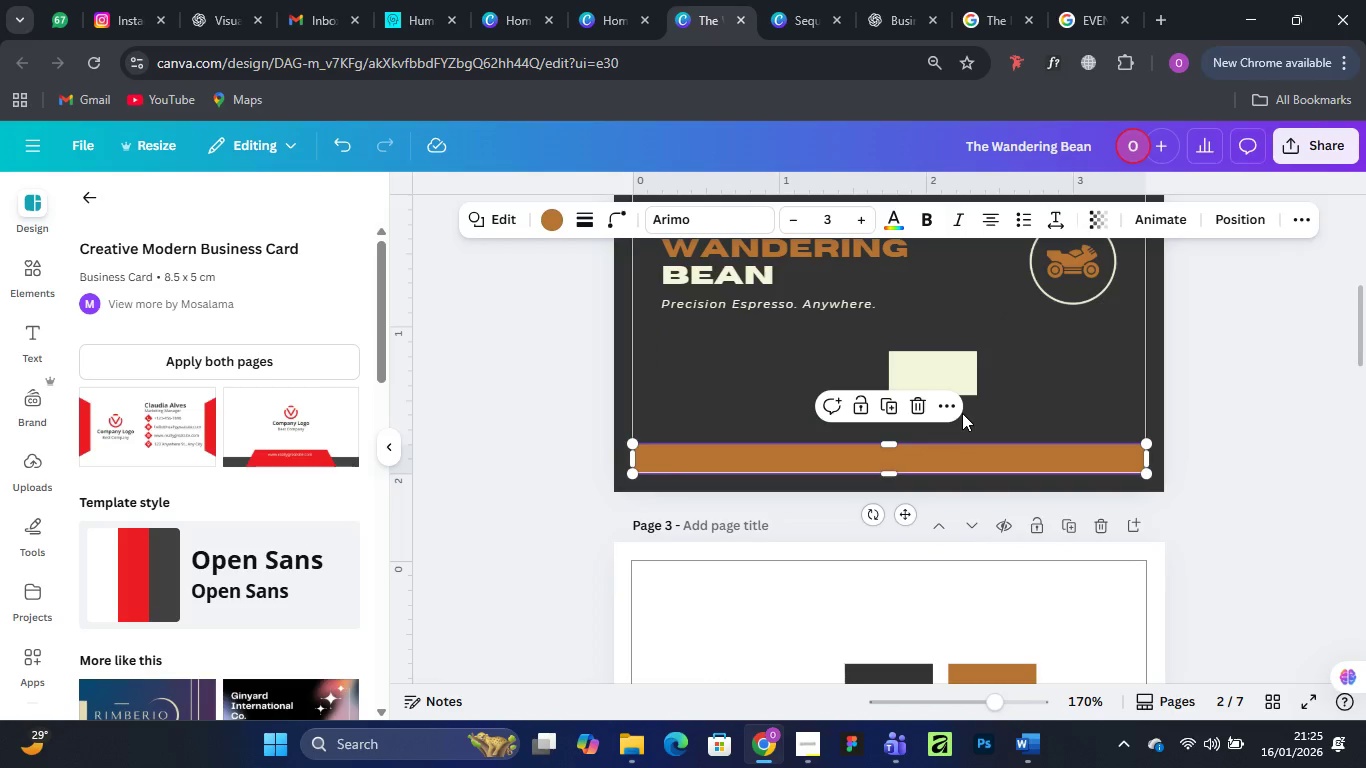 
scroll: coordinate [965, 411], scroll_direction: up, amount: 5.0
 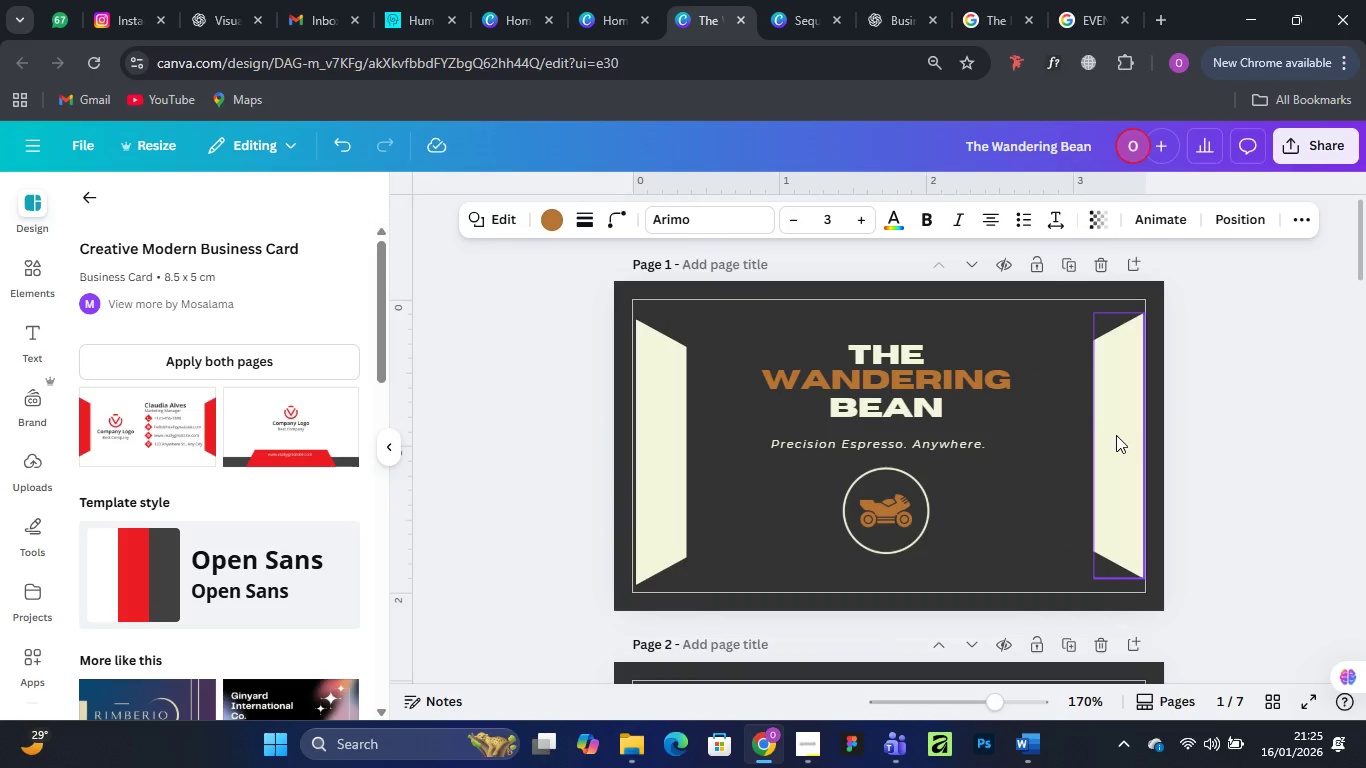 
left_click([1116, 435])
 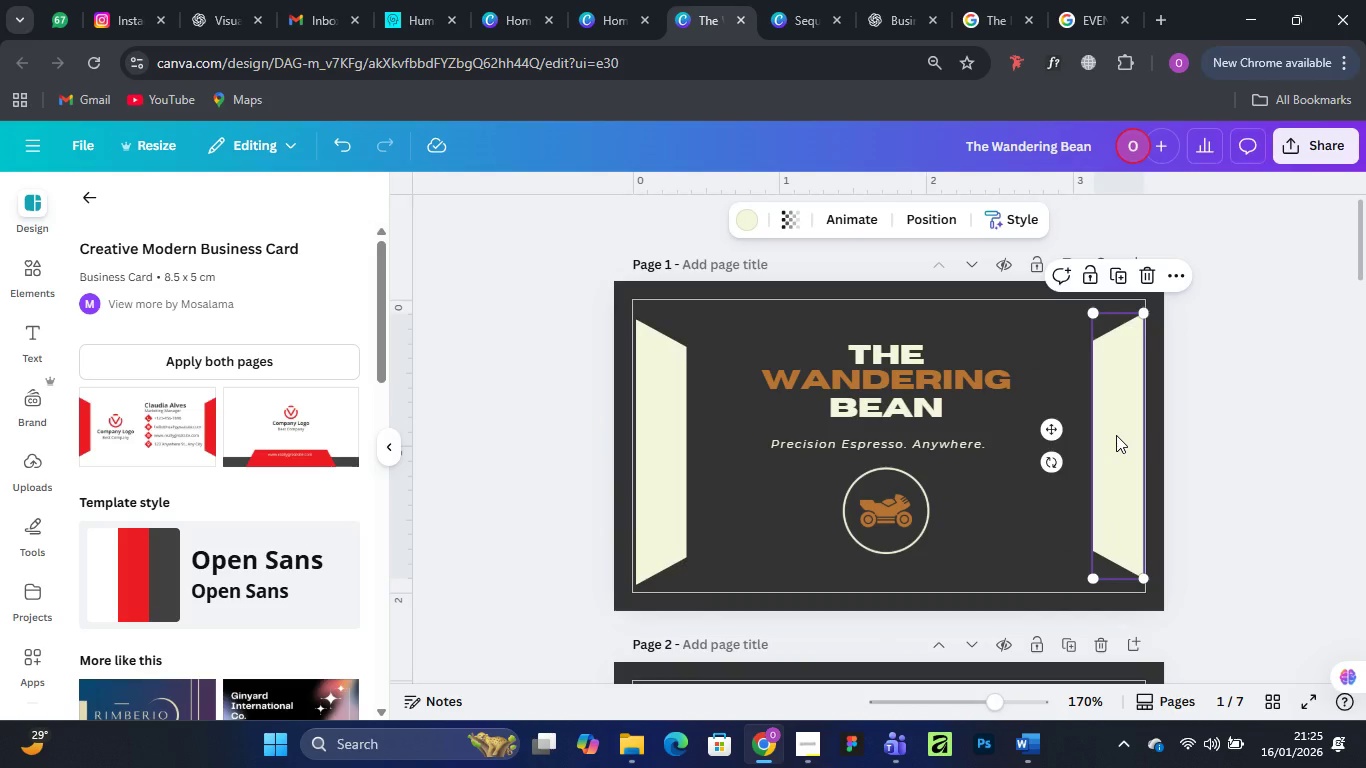 
right_click([1116, 435])
 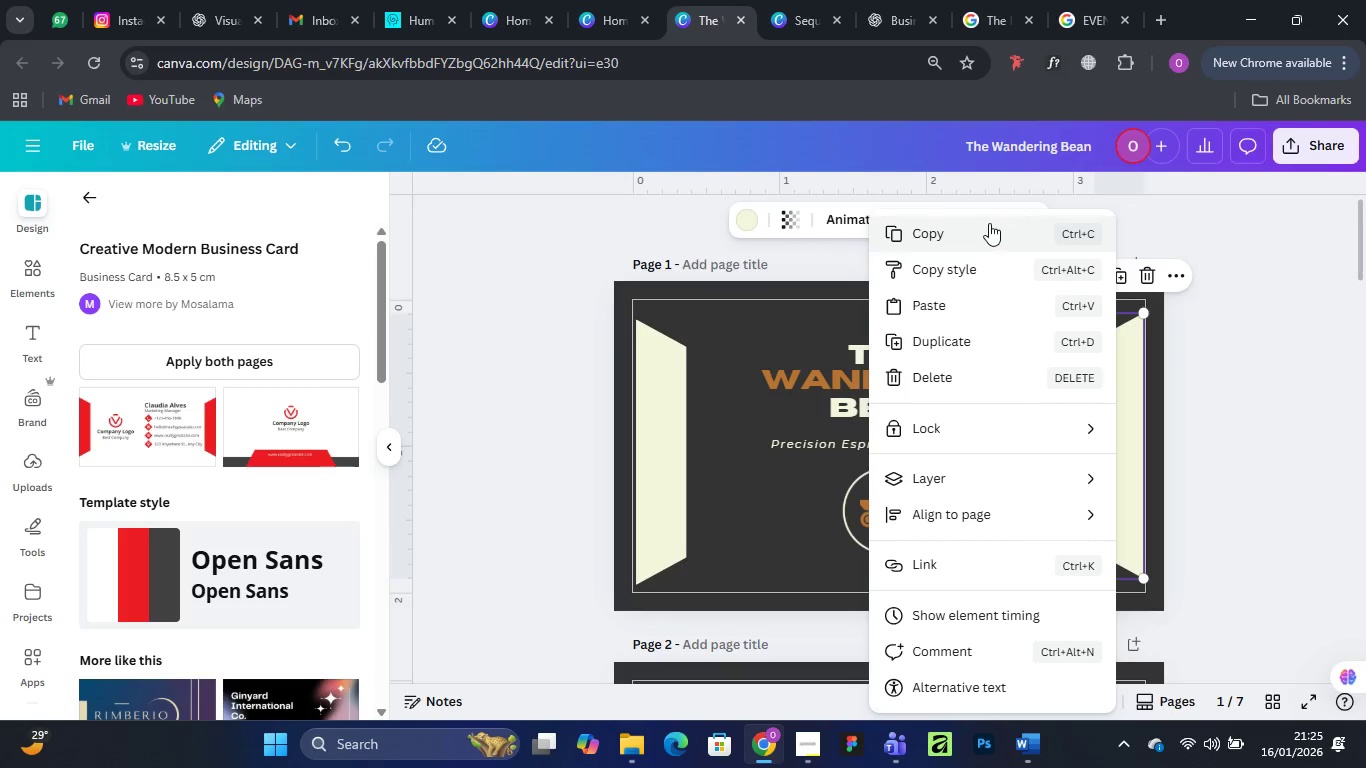 
left_click([987, 223])
 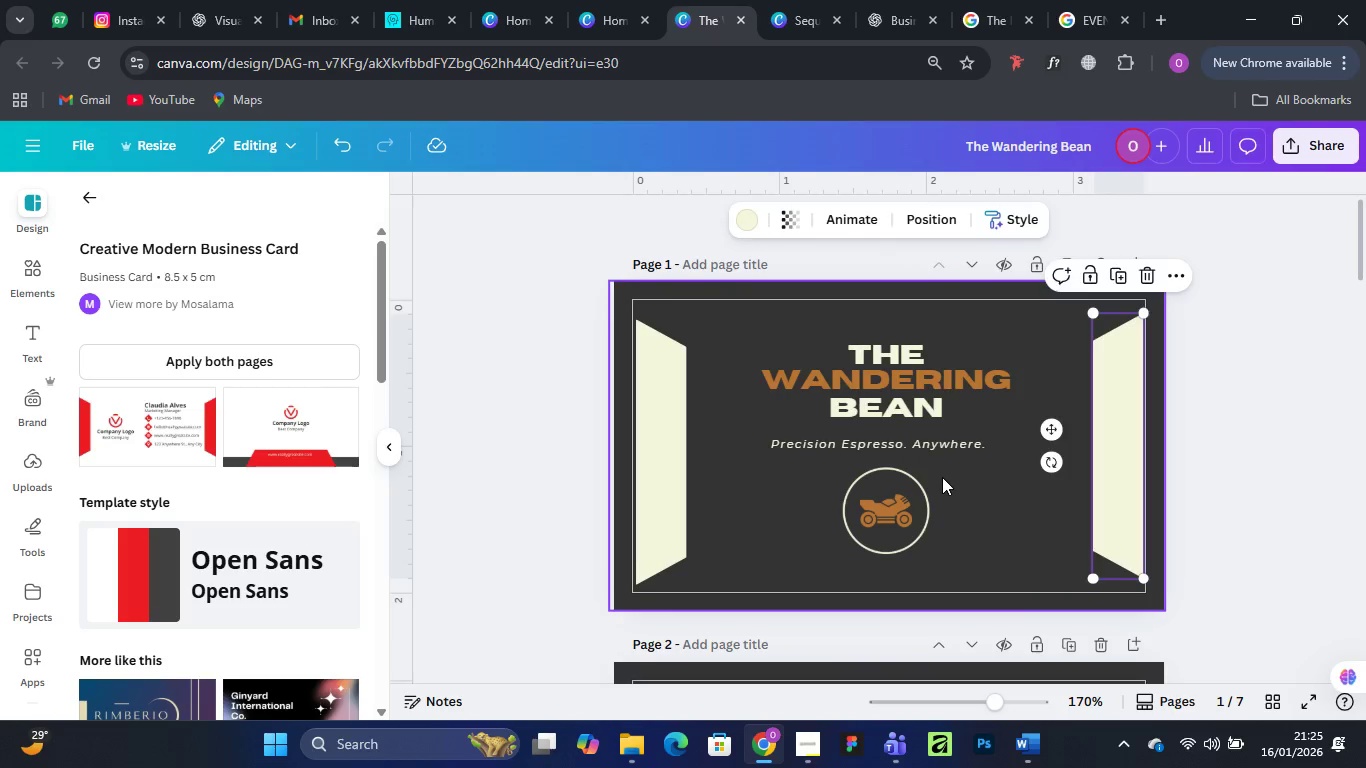 
scroll: coordinate [942, 477], scroll_direction: down, amount: 3.0
 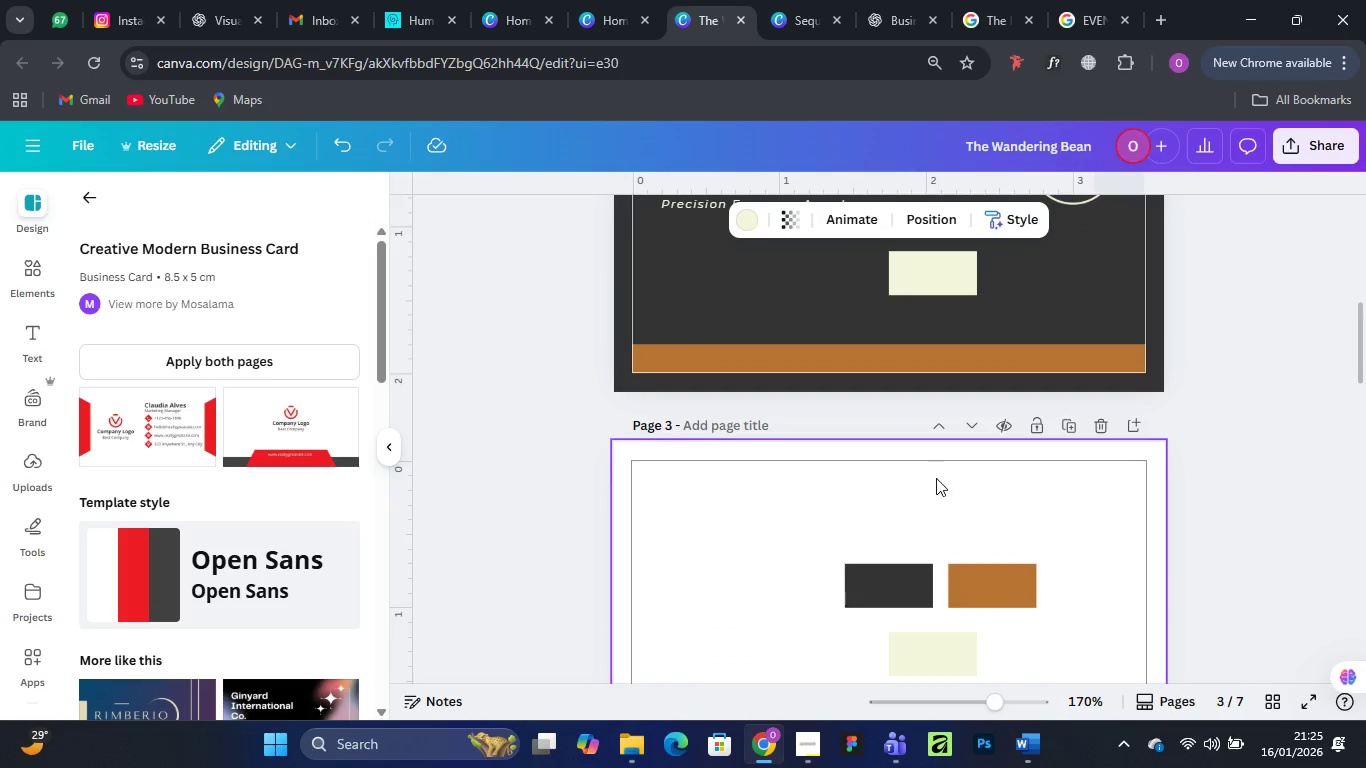 
scroll: coordinate [935, 477], scroll_direction: up, amount: 2.0
 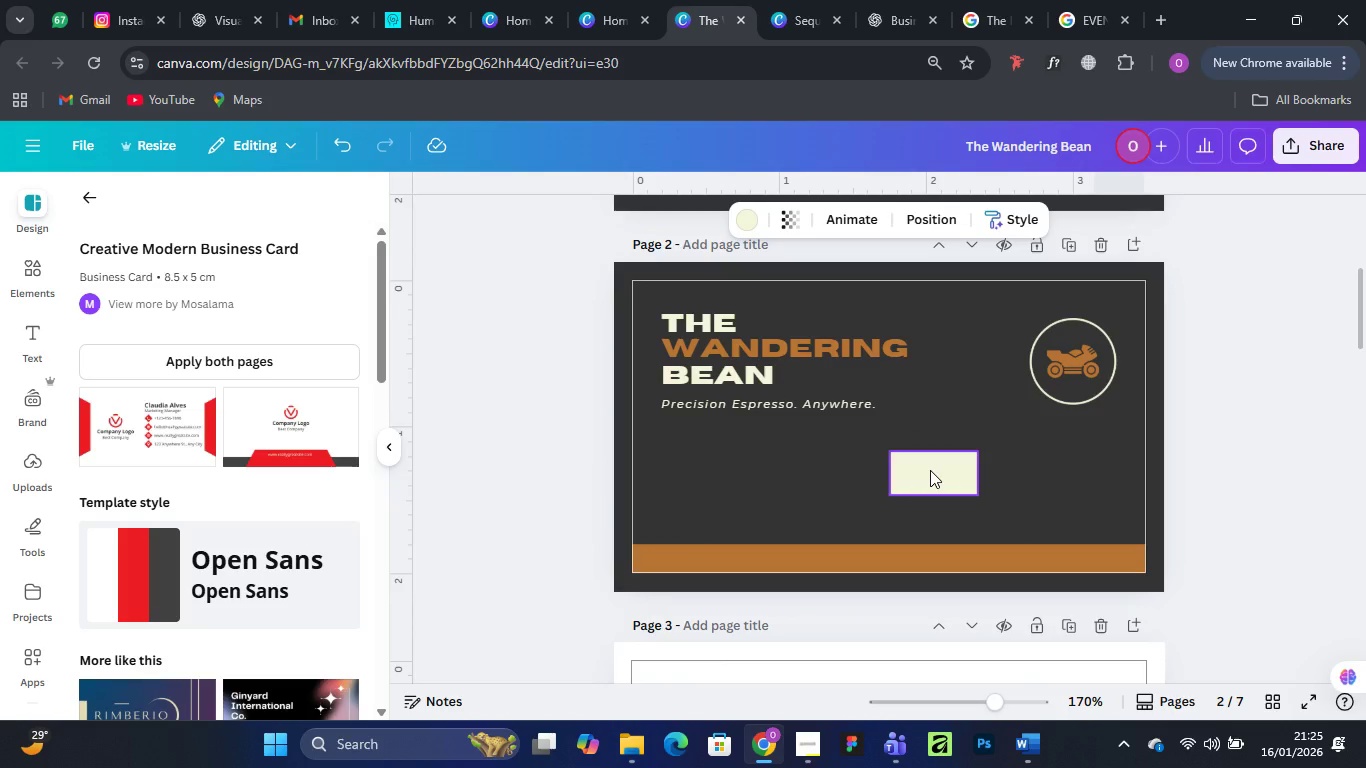 
key(Control+V)
 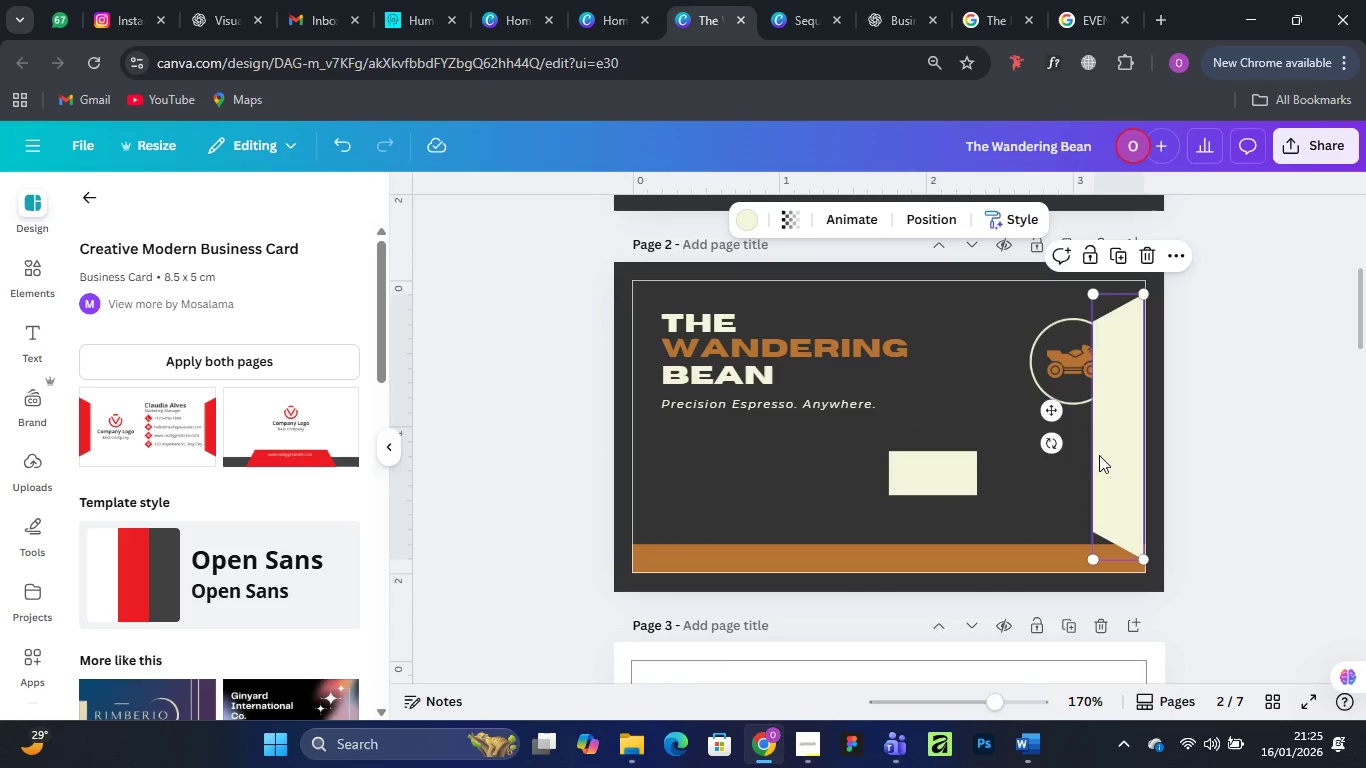 
left_click_drag(start_coordinate=[1102, 457], to_coordinate=[892, 490])
 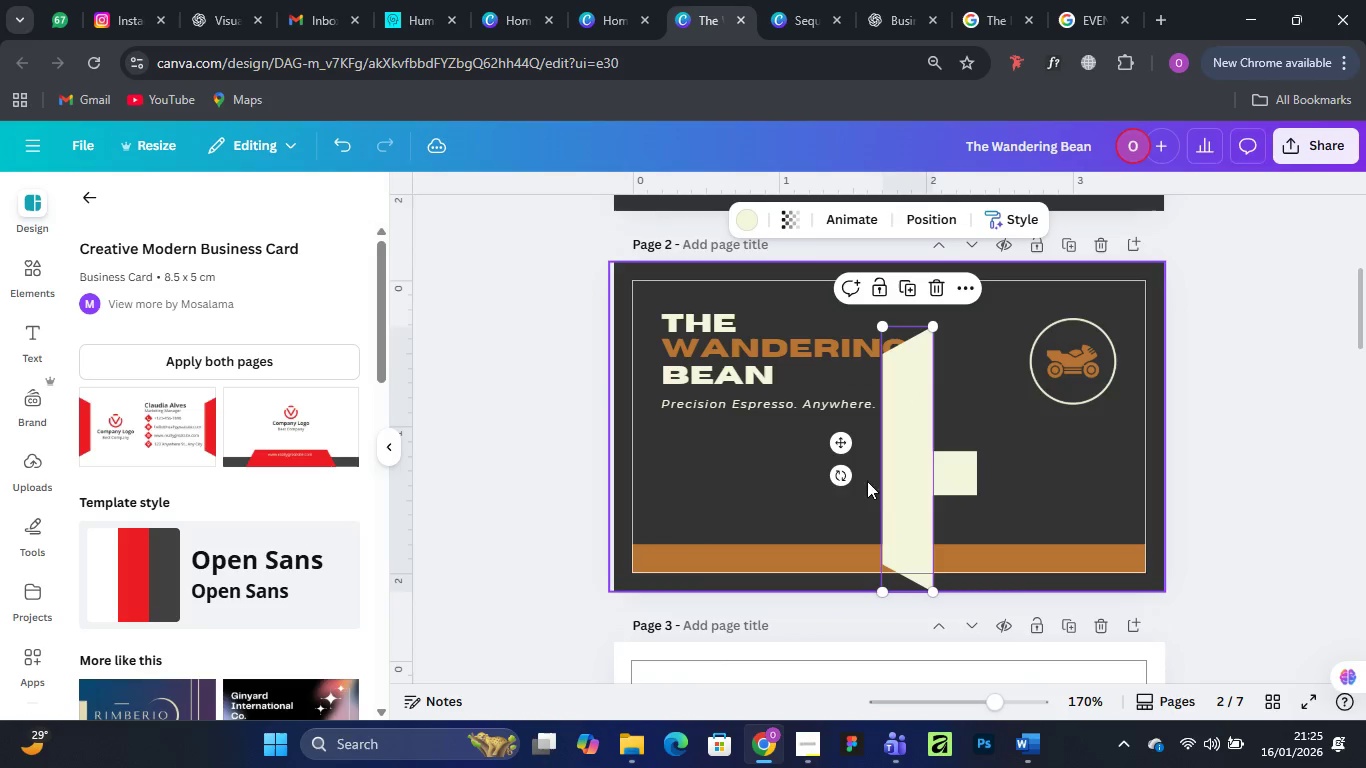 
left_click_drag(start_coordinate=[835, 479], to_coordinate=[888, 287])
 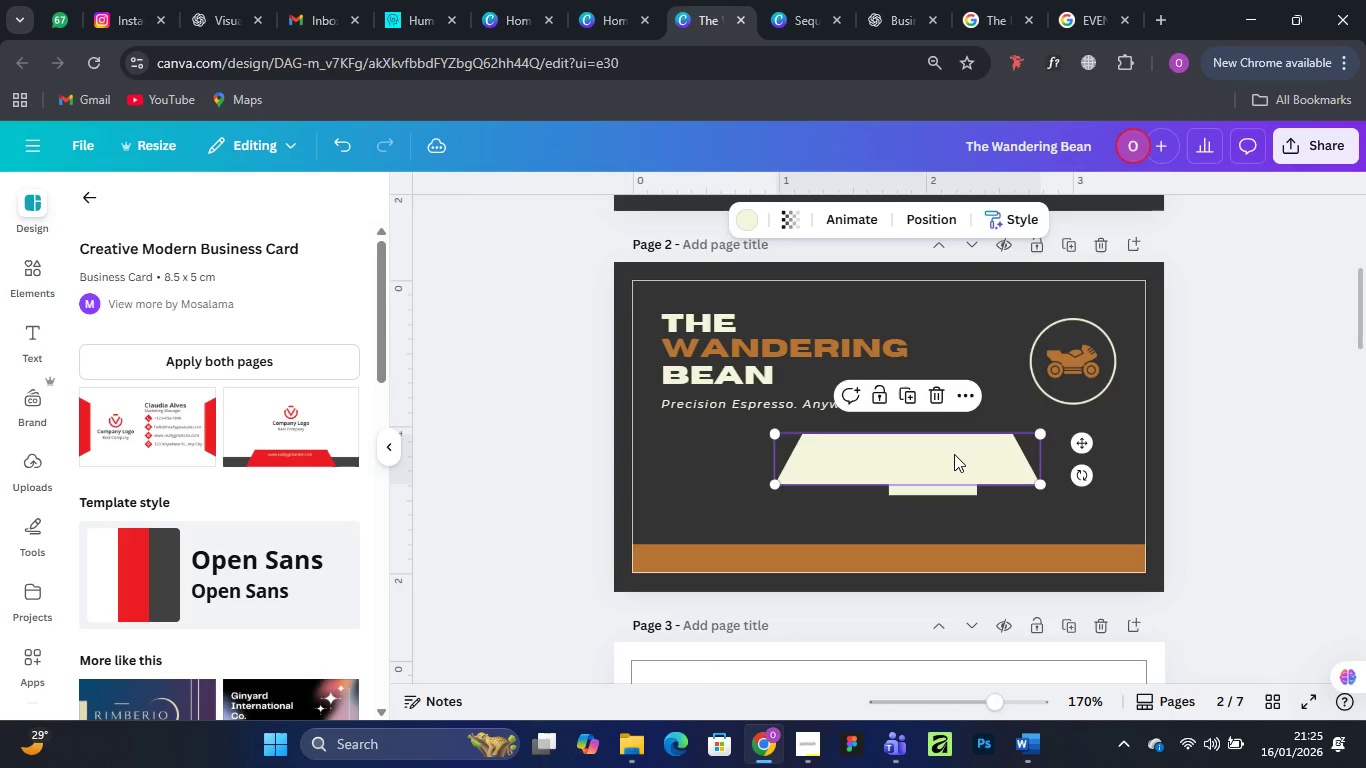 
left_click_drag(start_coordinate=[954, 454], to_coordinate=[928, 544])
 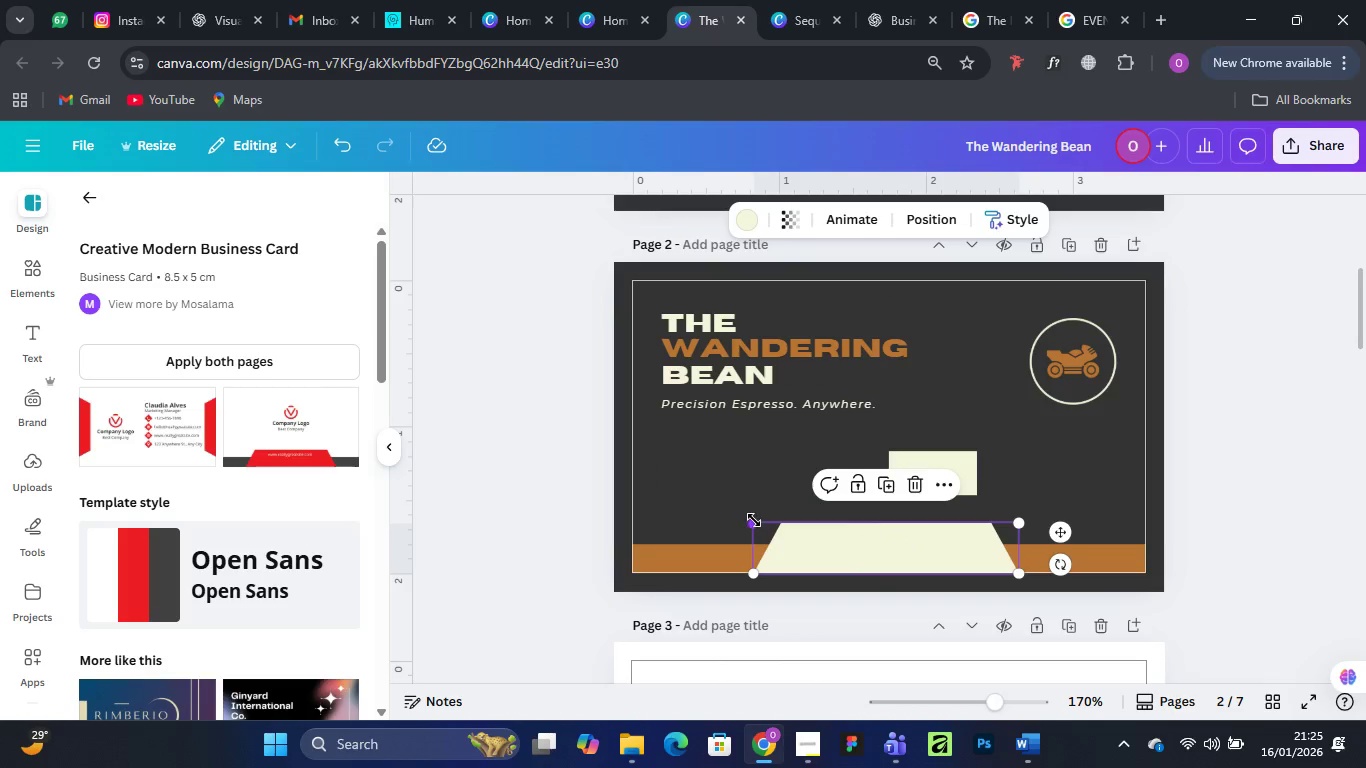 
left_click_drag(start_coordinate=[754, 520], to_coordinate=[734, 511])
 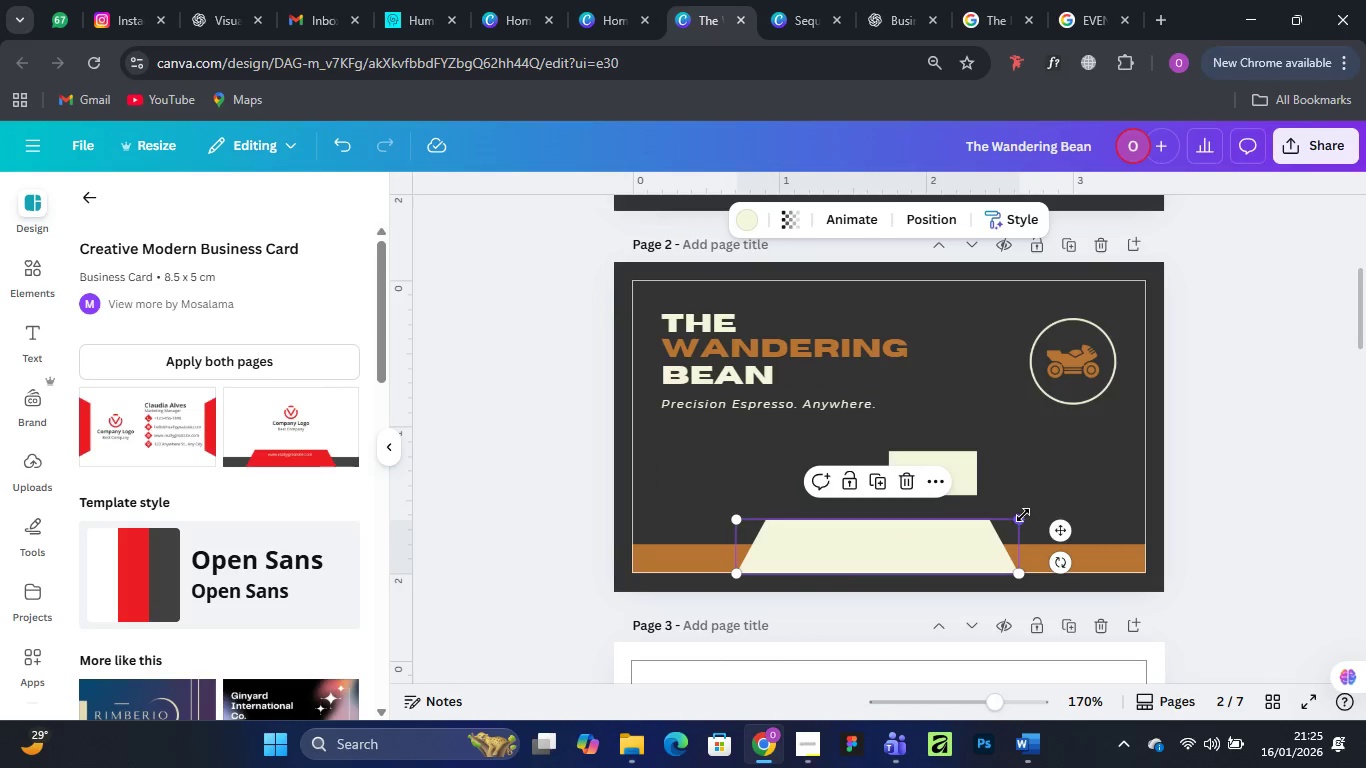 
left_click_drag(start_coordinate=[1024, 515], to_coordinate=[1041, 503])
 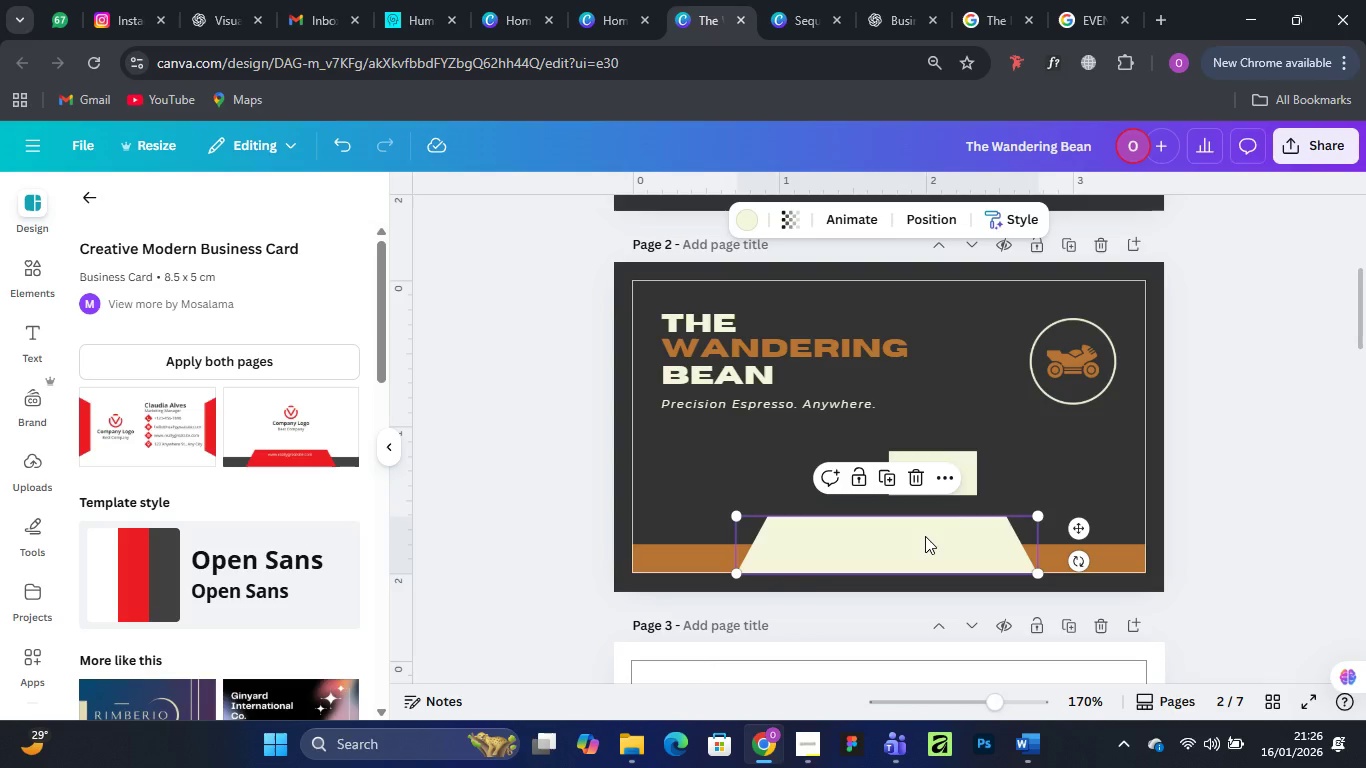 
left_click([1314, 440])
 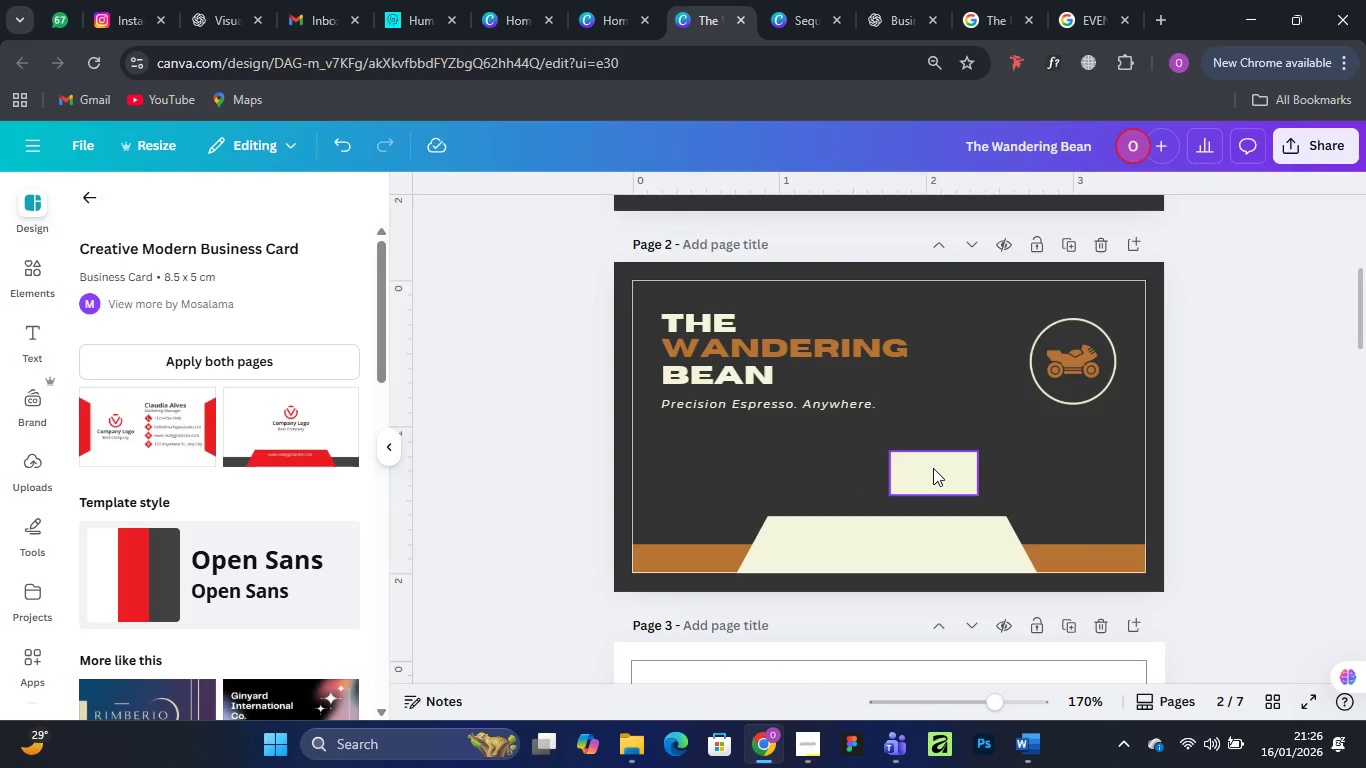 
left_click([933, 468])
 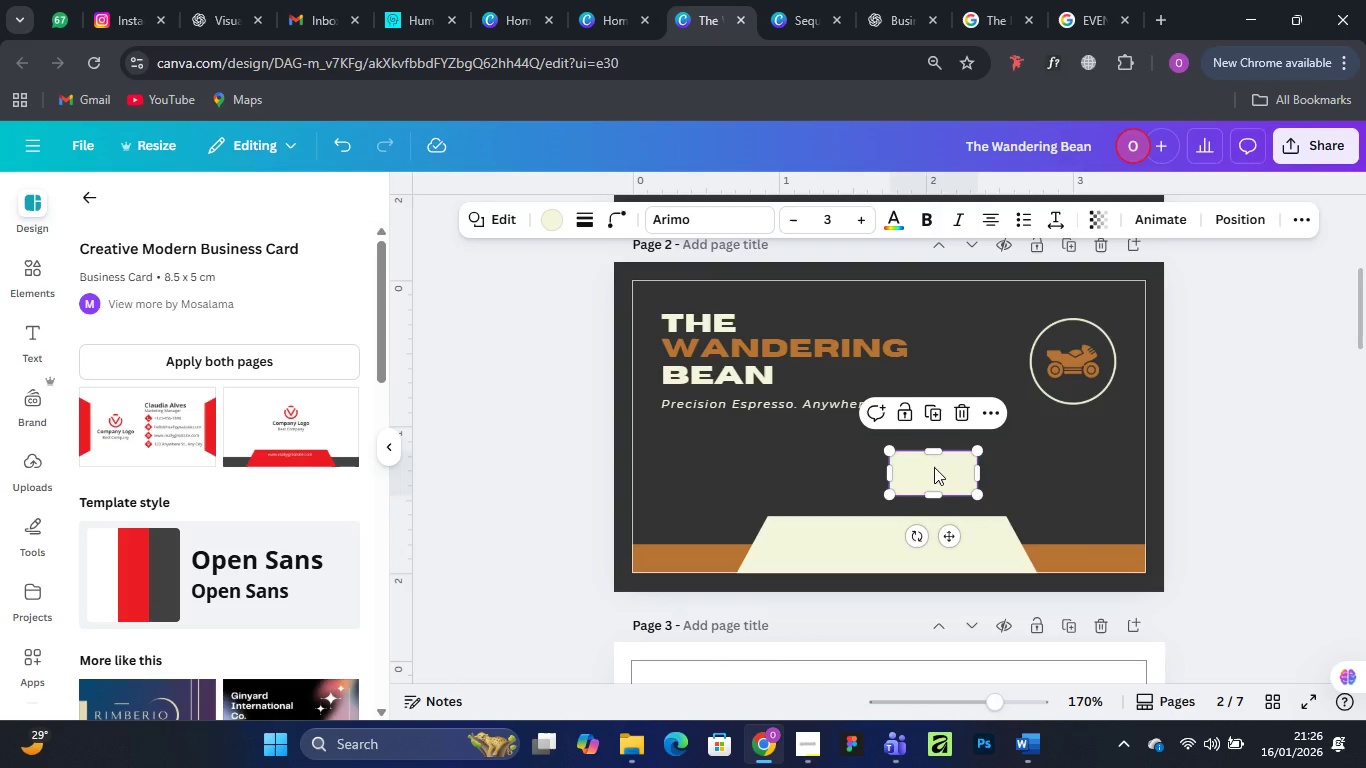 
key(Delete)
 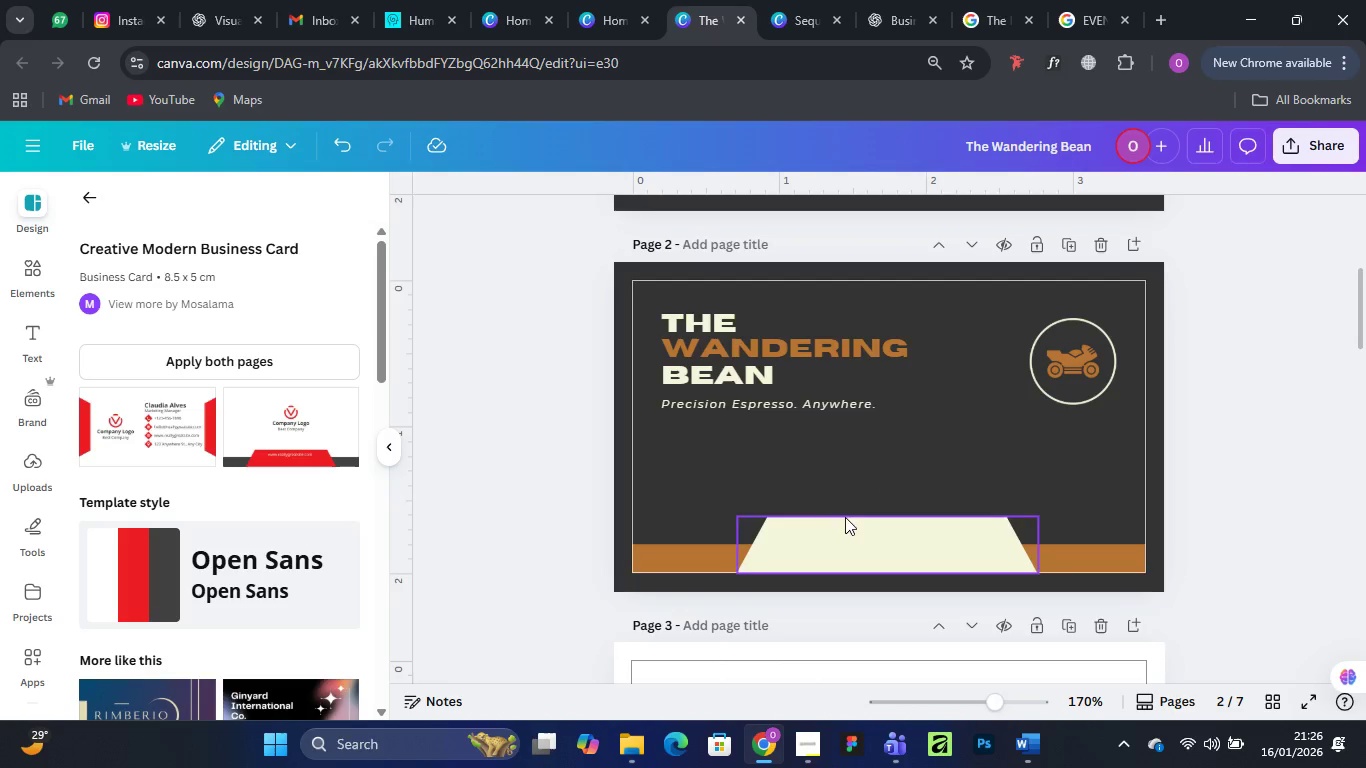 
scroll: coordinate [872, 488], scroll_direction: up, amount: 5.0
 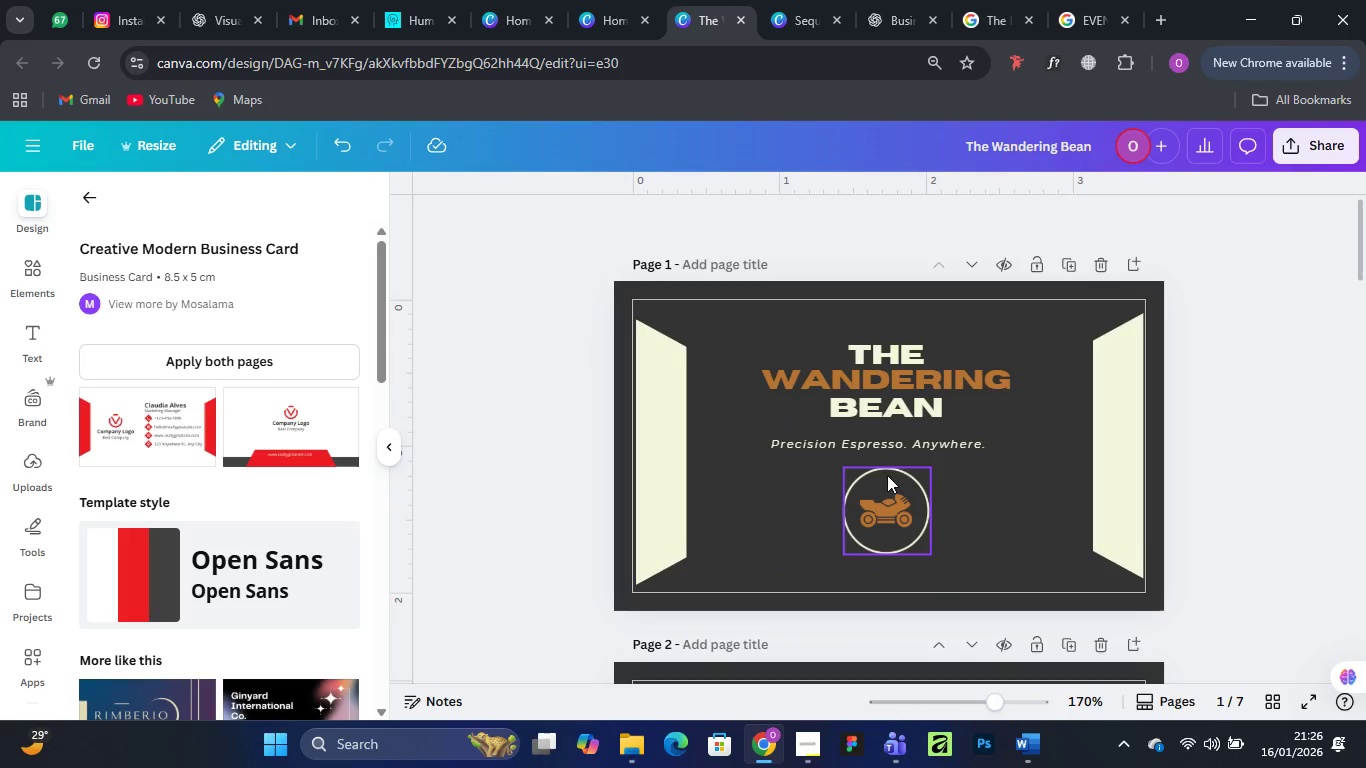 
scroll: coordinate [899, 459], scroll_direction: down, amount: 4.0
 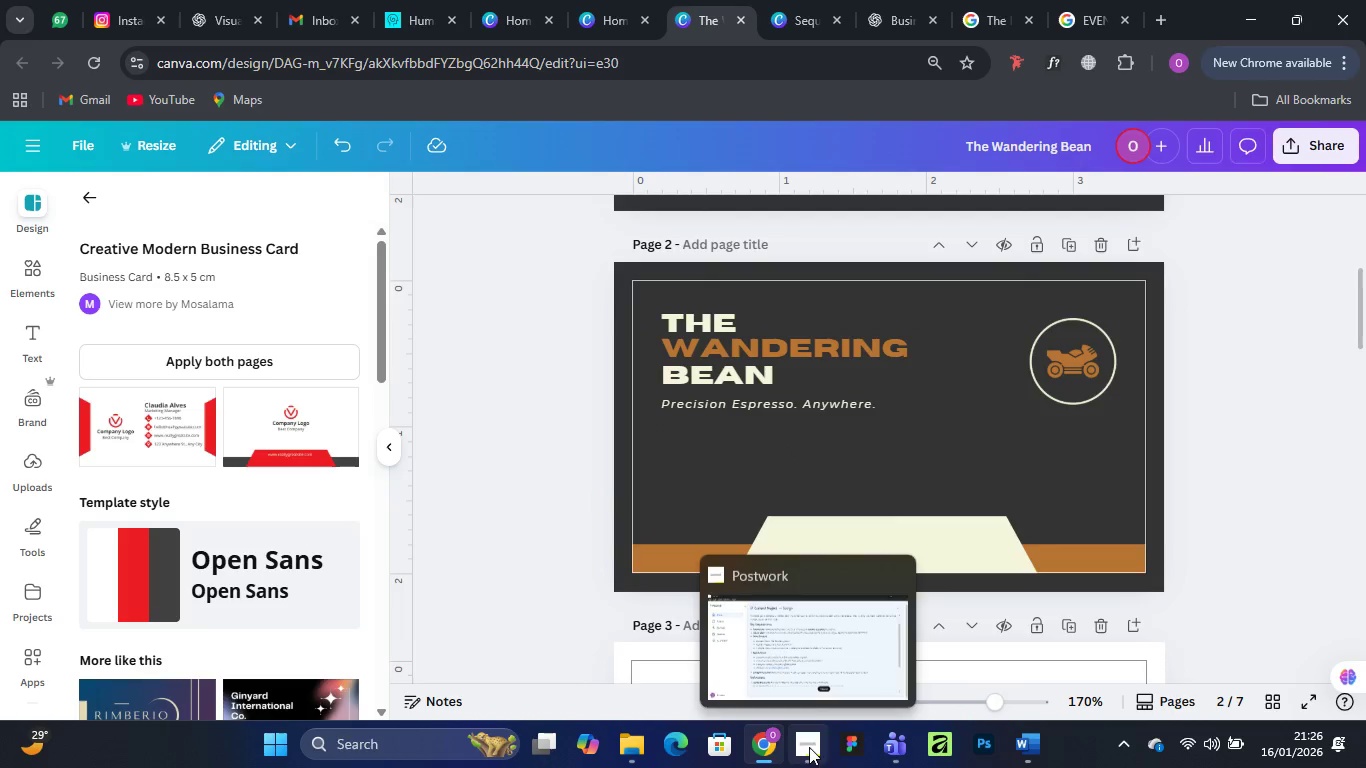 
left_click([801, 637])